 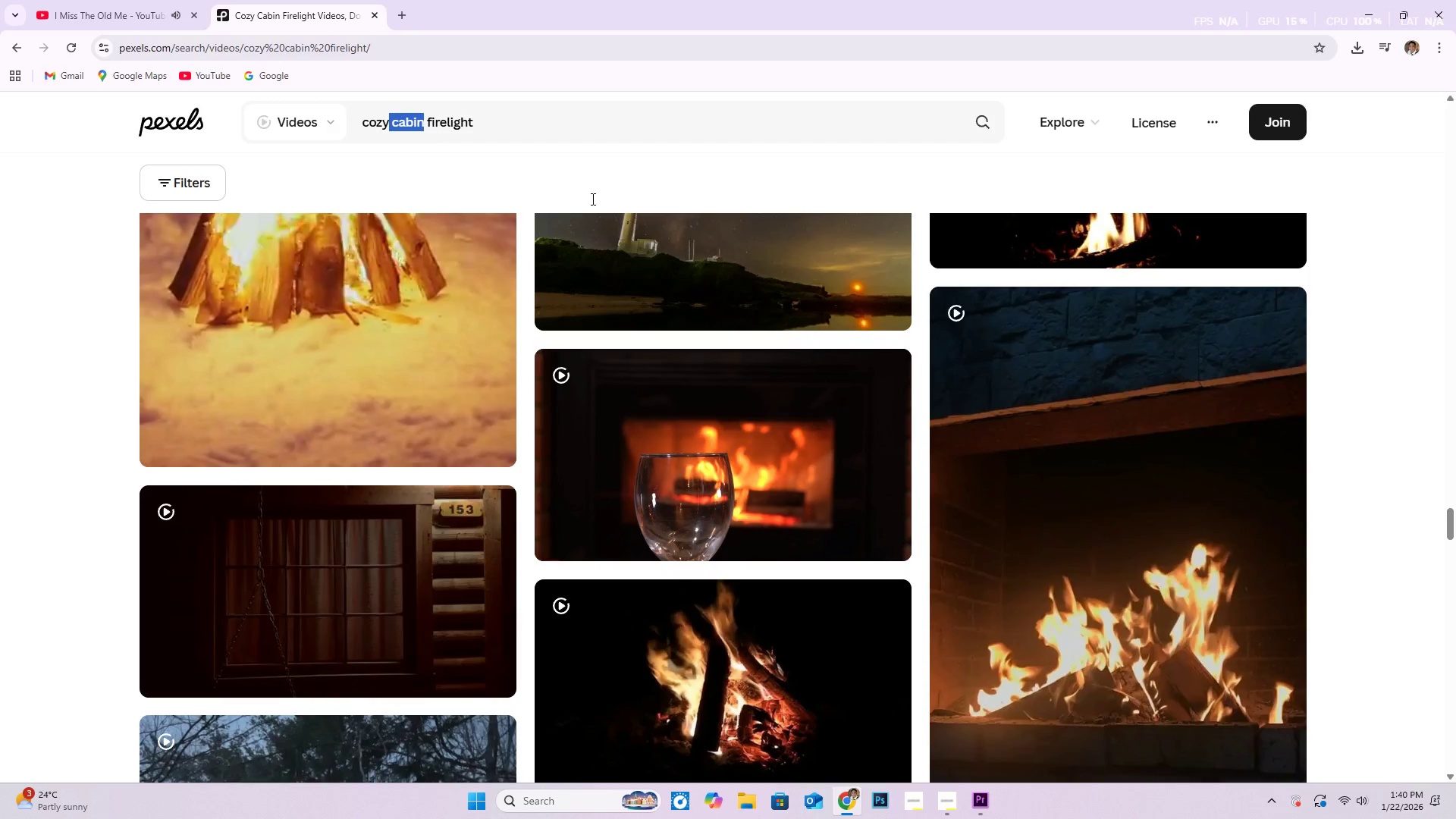 
key(Backspace)
type( interior)
 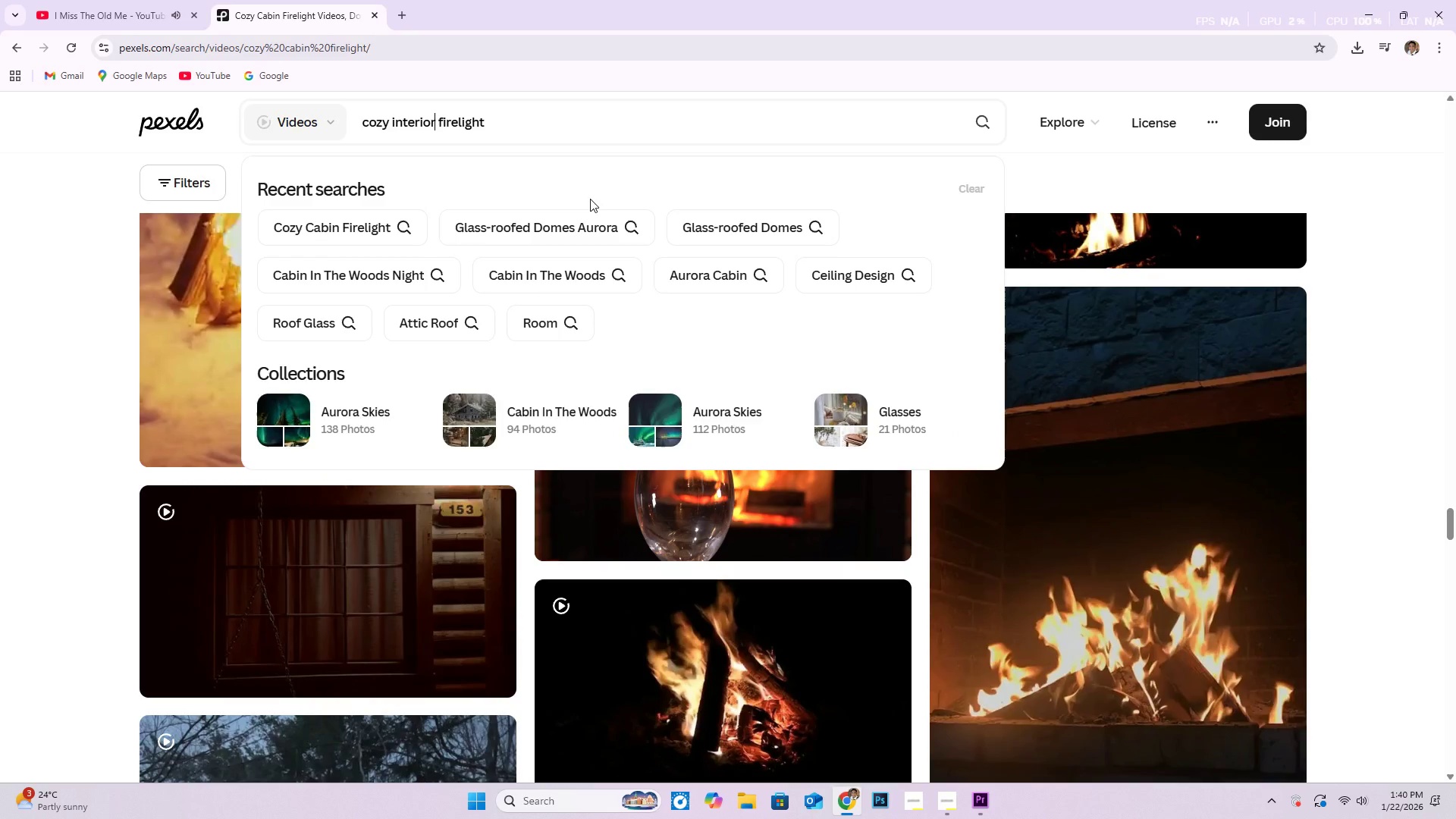 
key(Enter)
 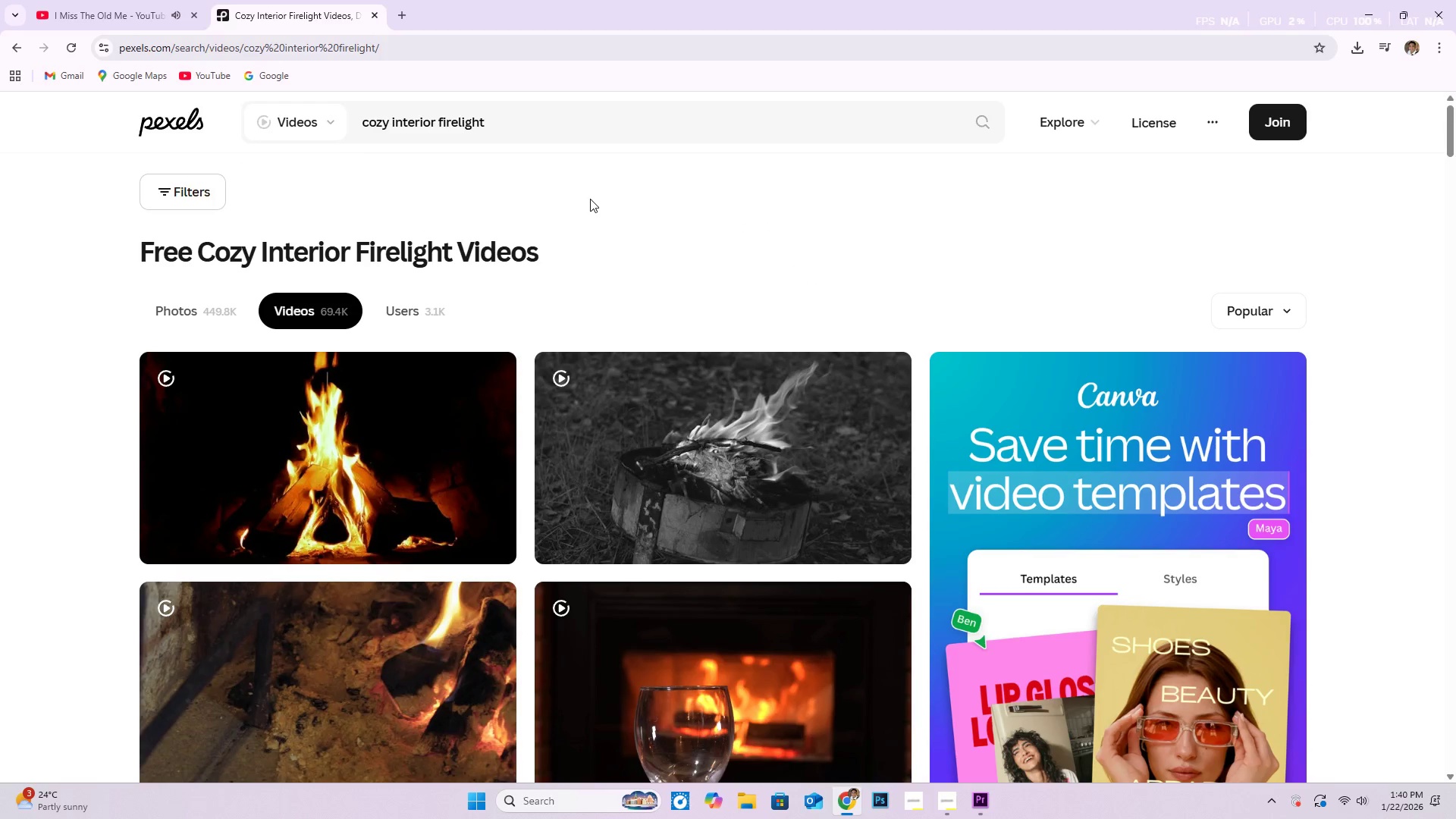 
scroll: coordinate [668, 577], scroll_direction: down, amount: 19.0
 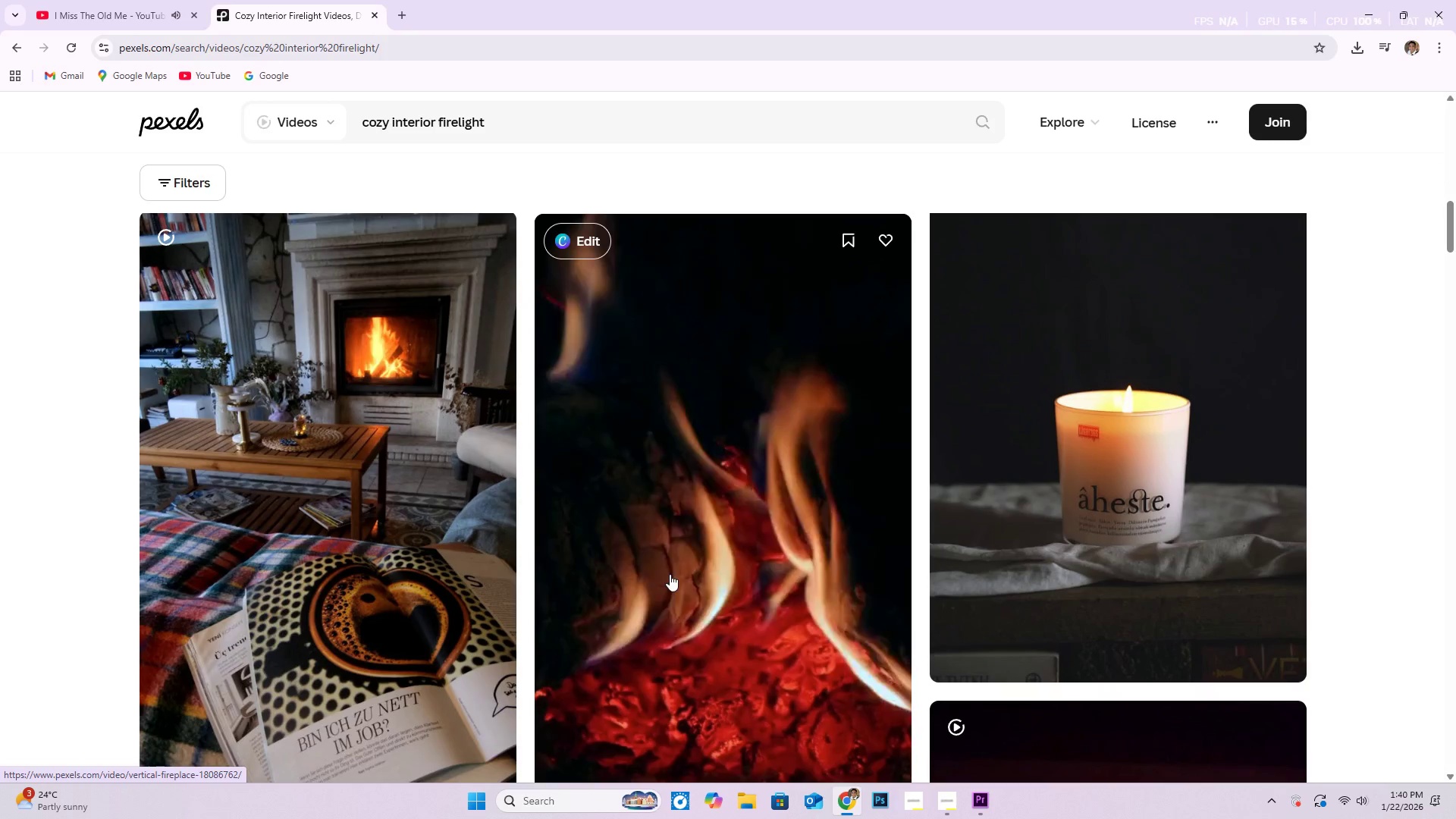 
scroll: coordinate [810, 527], scroll_direction: down, amount: 12.0
 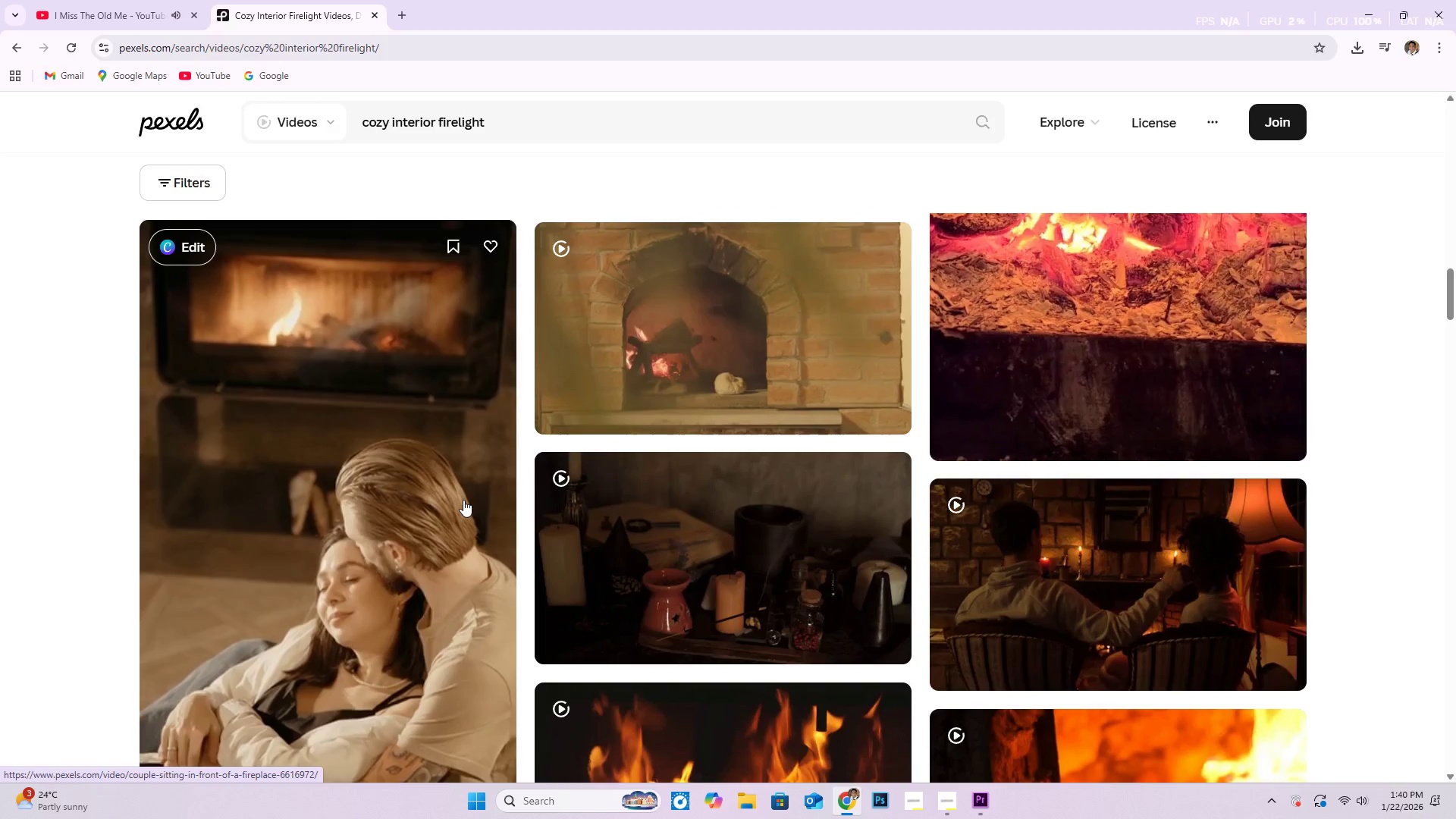 
scroll: coordinate [631, 521], scroll_direction: down, amount: 34.0
 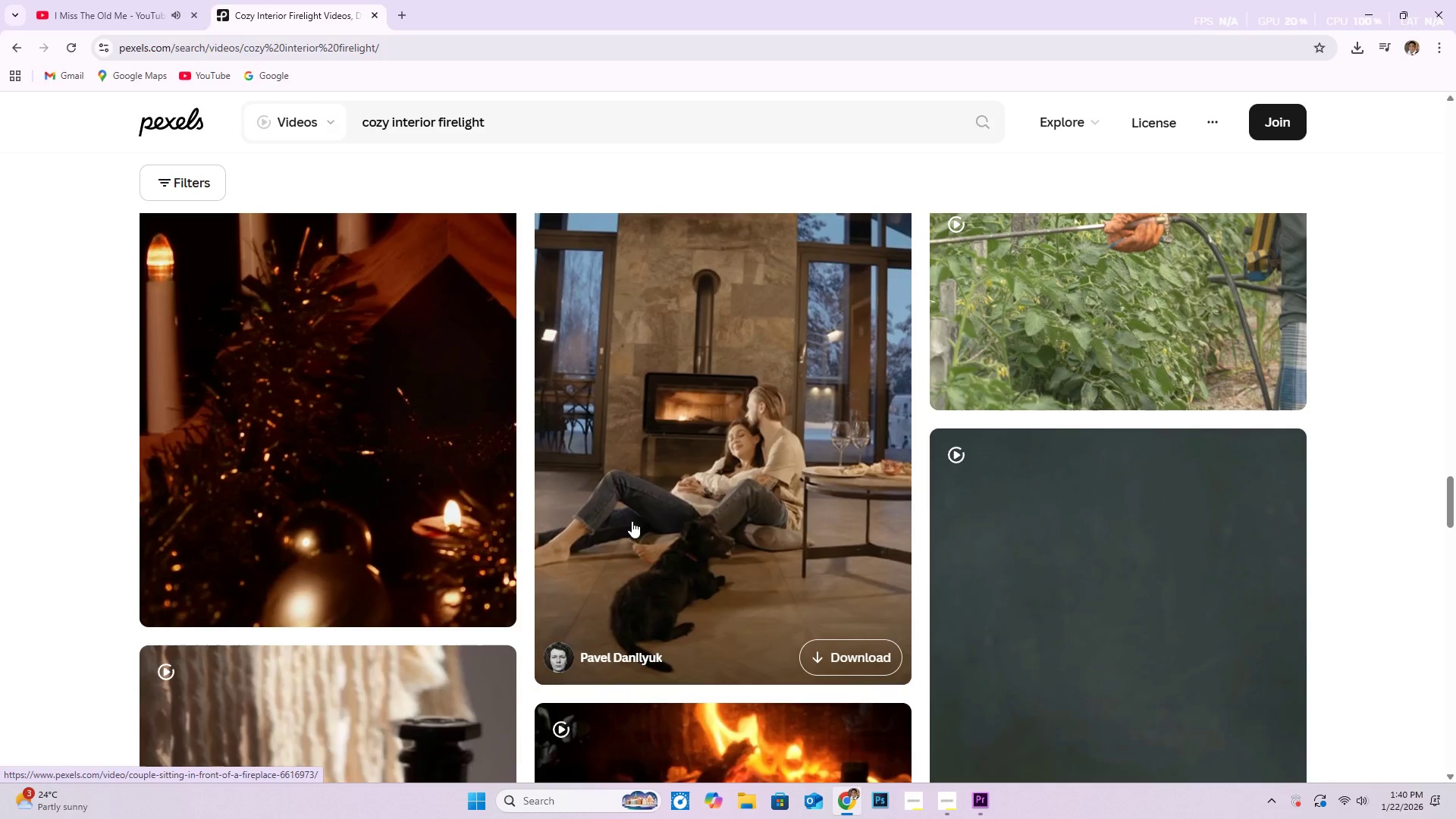 
scroll: coordinate [662, 499], scroll_direction: down, amount: 61.0
 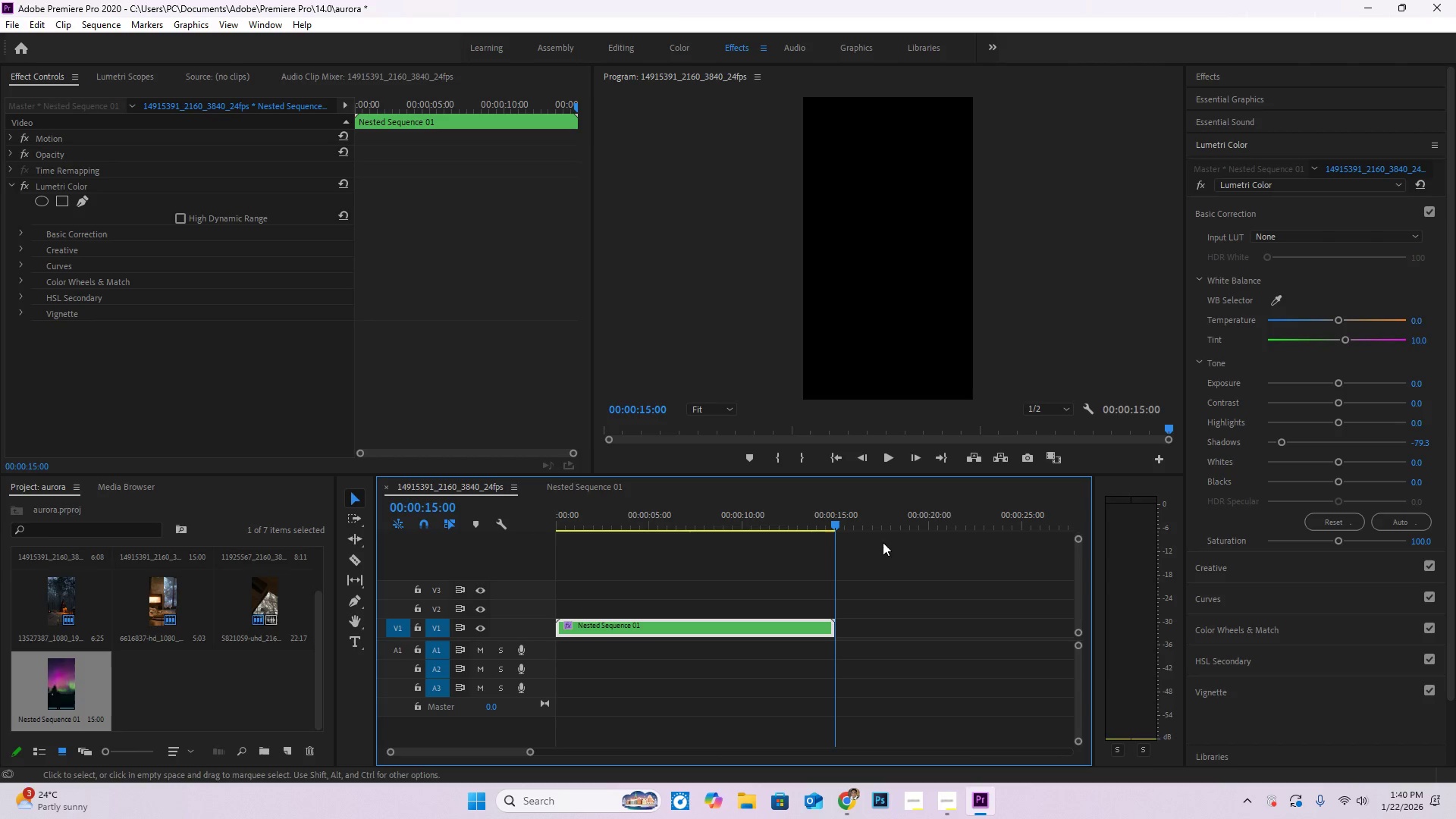 
left_click_drag(start_coordinate=[833, 526], to_coordinate=[553, 528])
 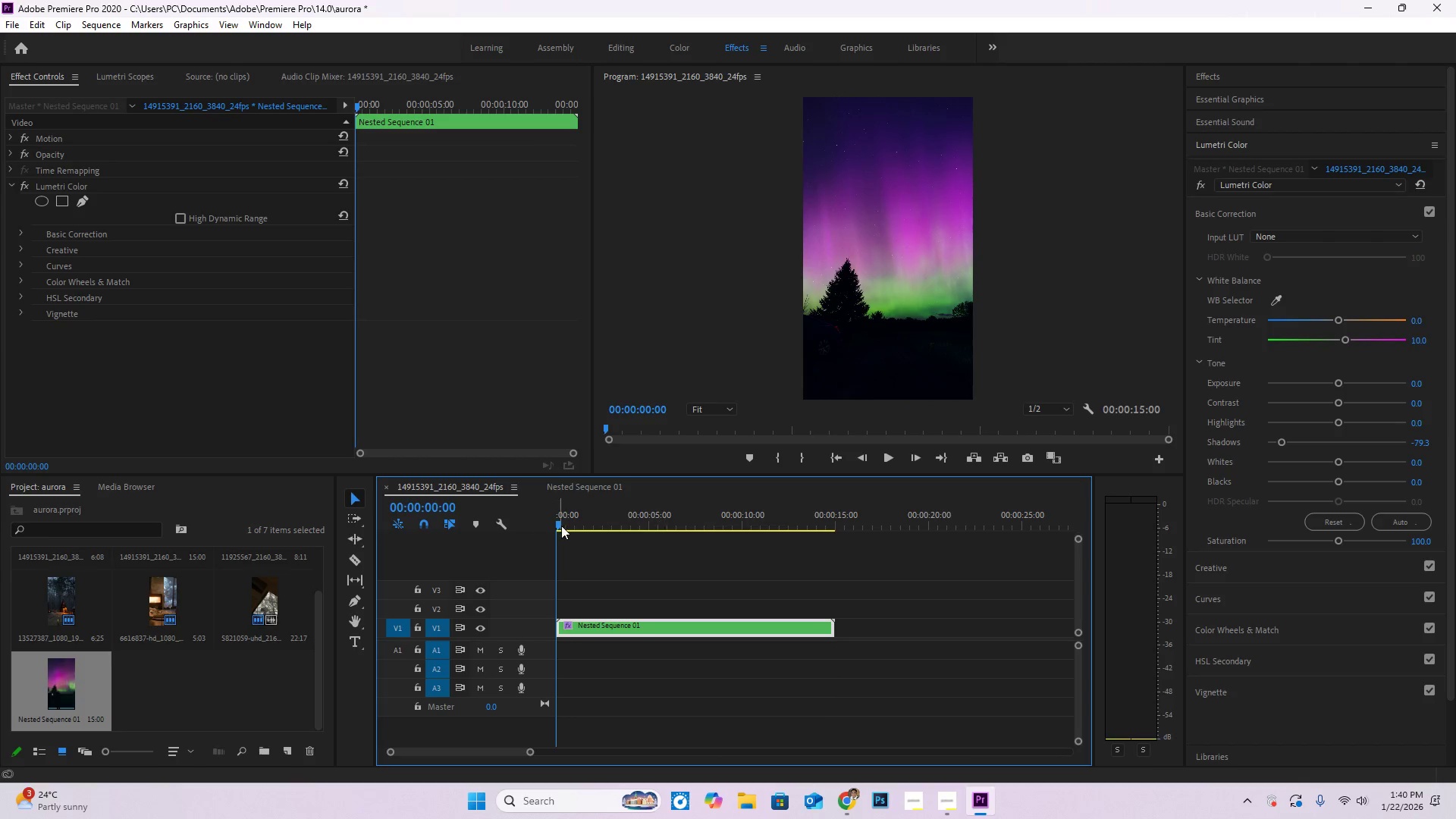 
left_click_drag(start_coordinate=[561, 526], to_coordinate=[858, 597])